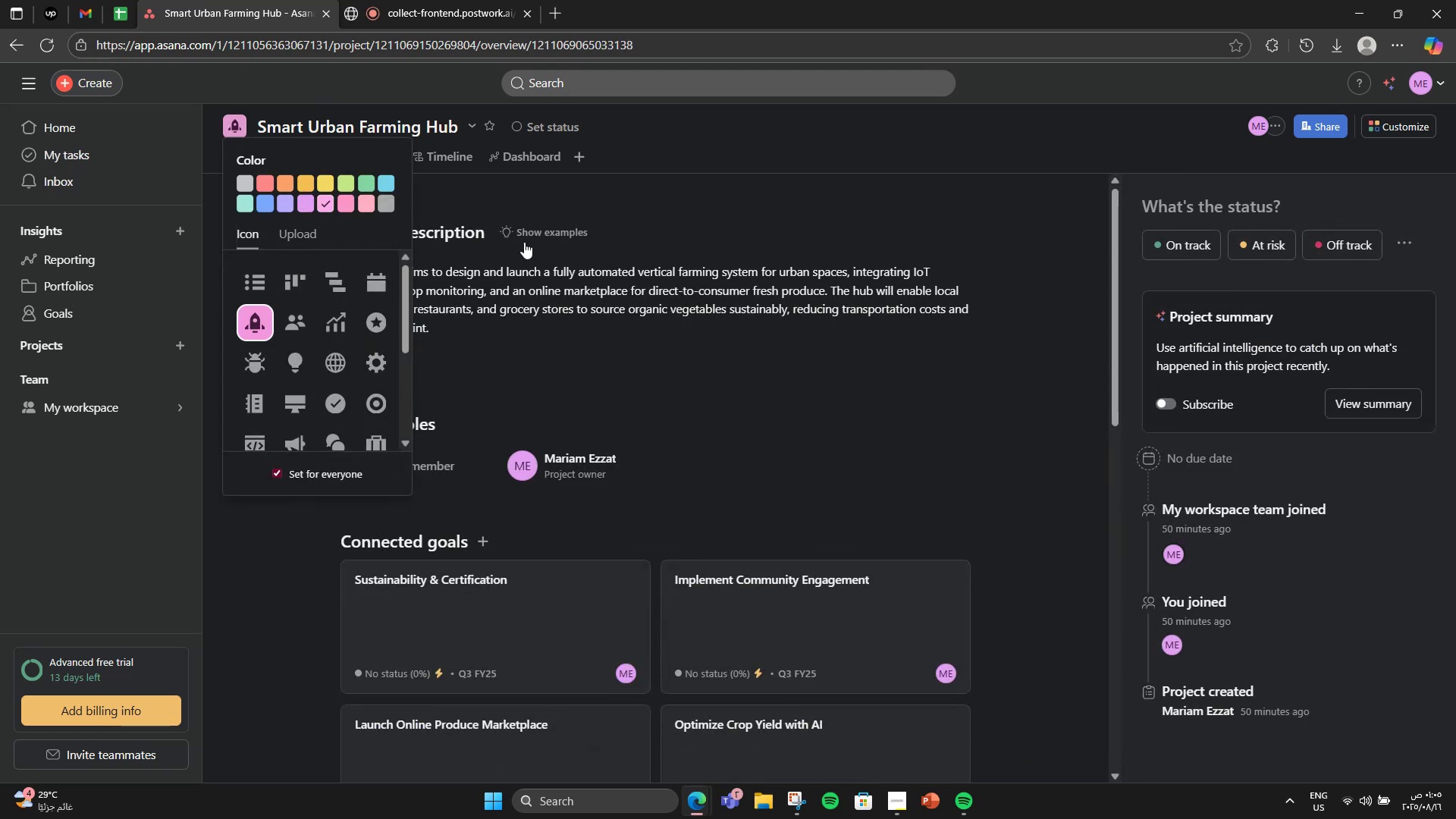 
left_click([519, 240])
 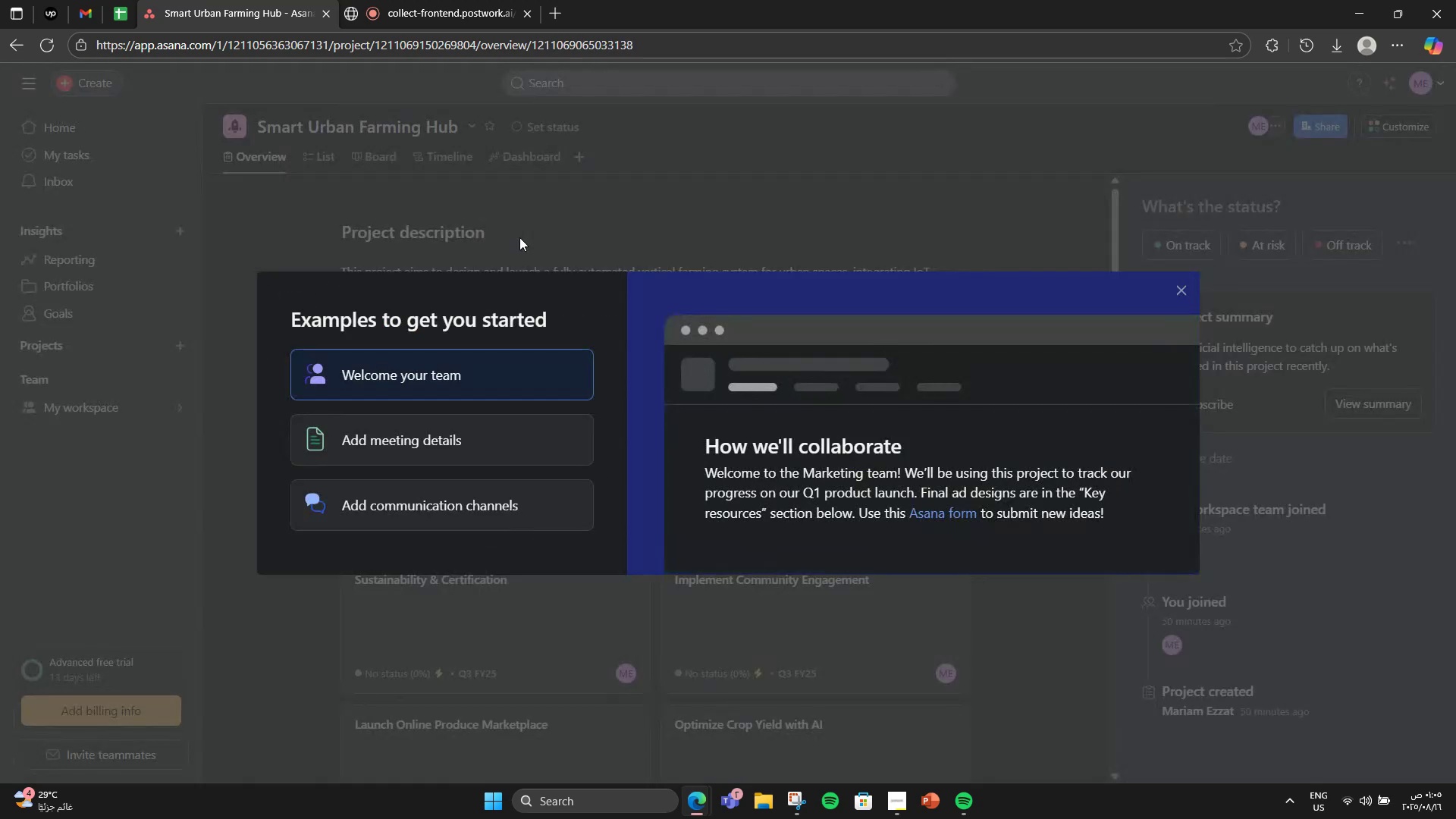 
left_click([519, 237])
 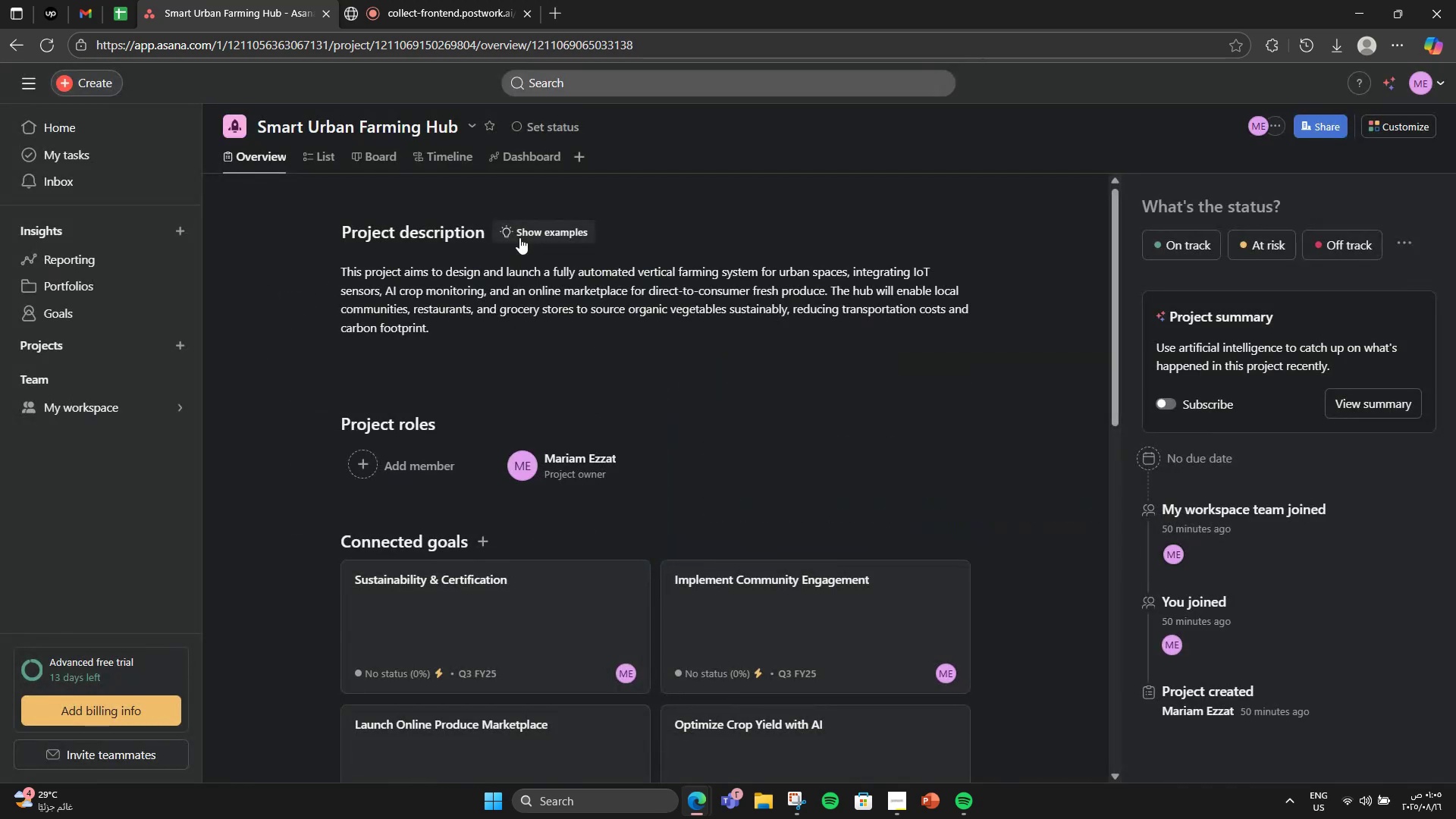 
left_click([519, 237])
 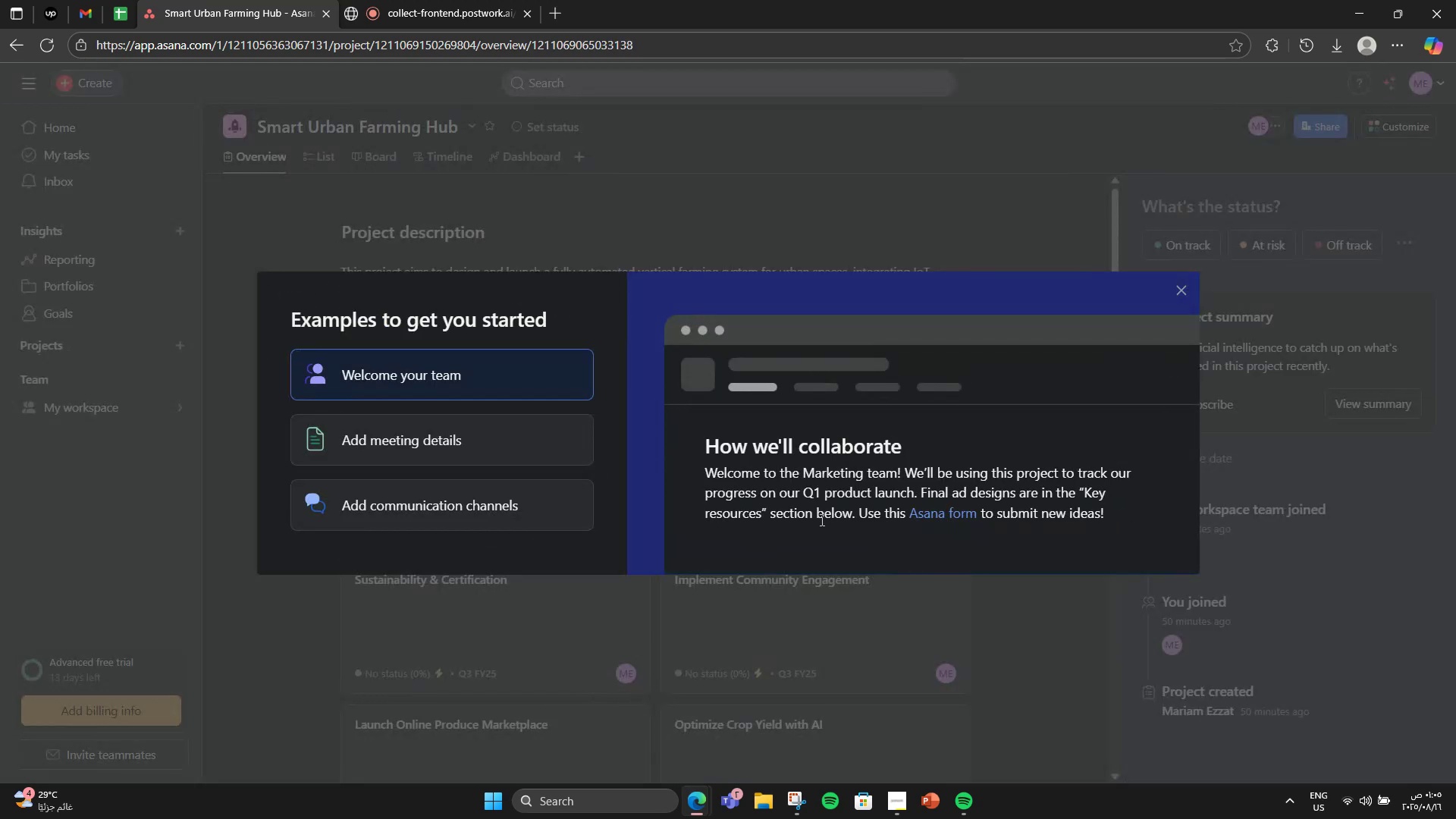 